 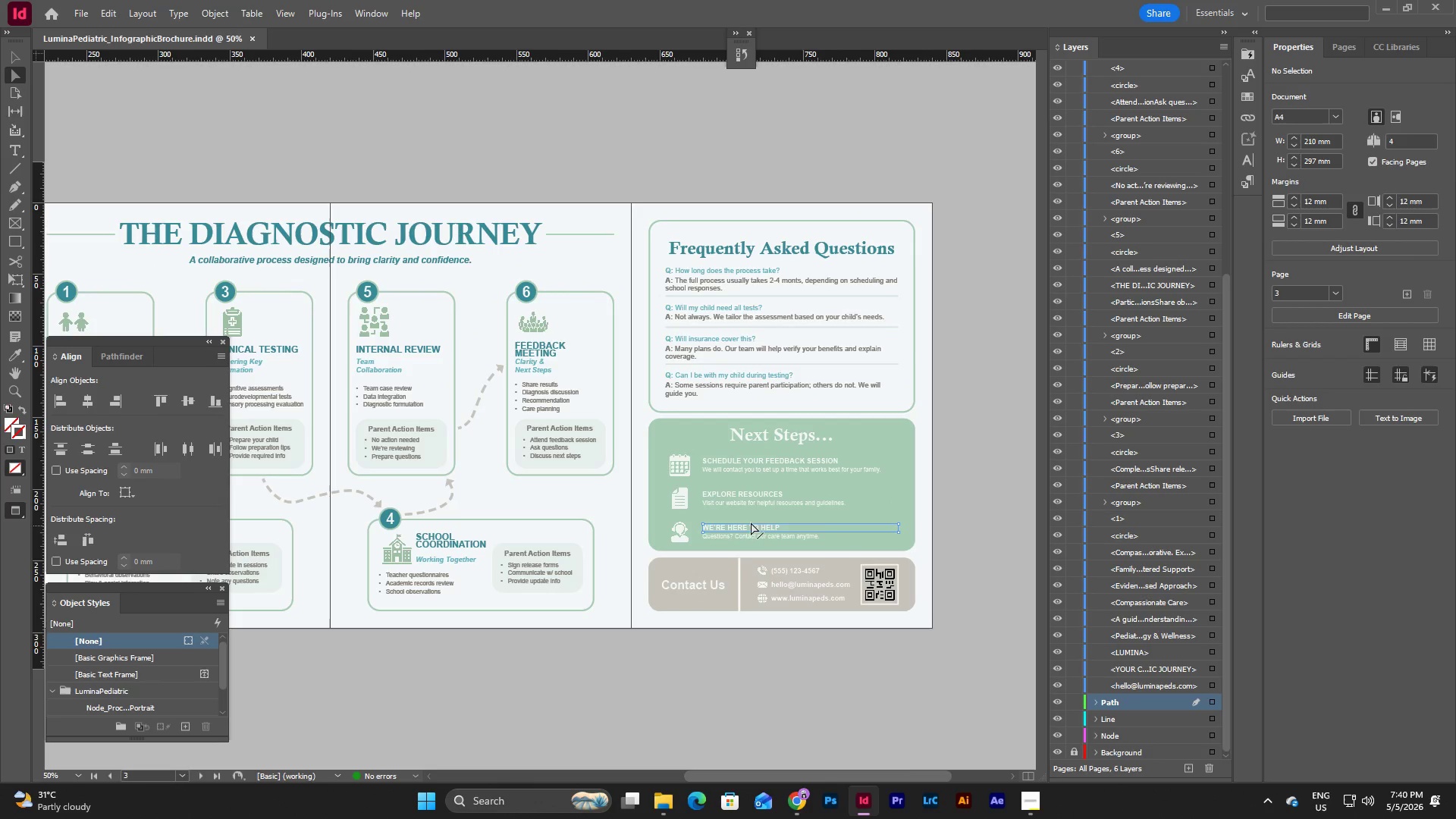 
double_click([787, 494])
 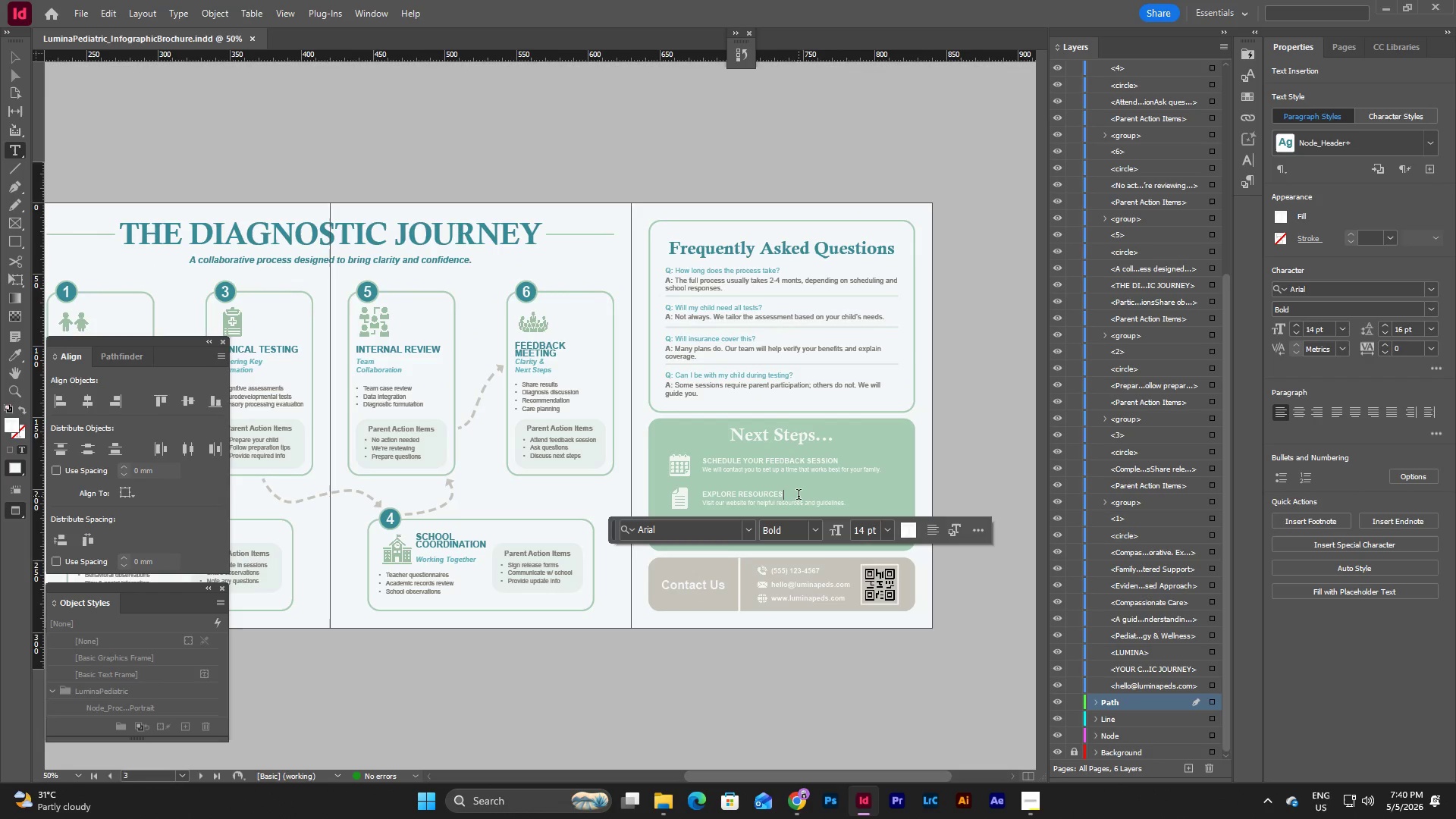 
left_click_drag(start_coordinate=[799, 496], to_coordinate=[700, 499])
 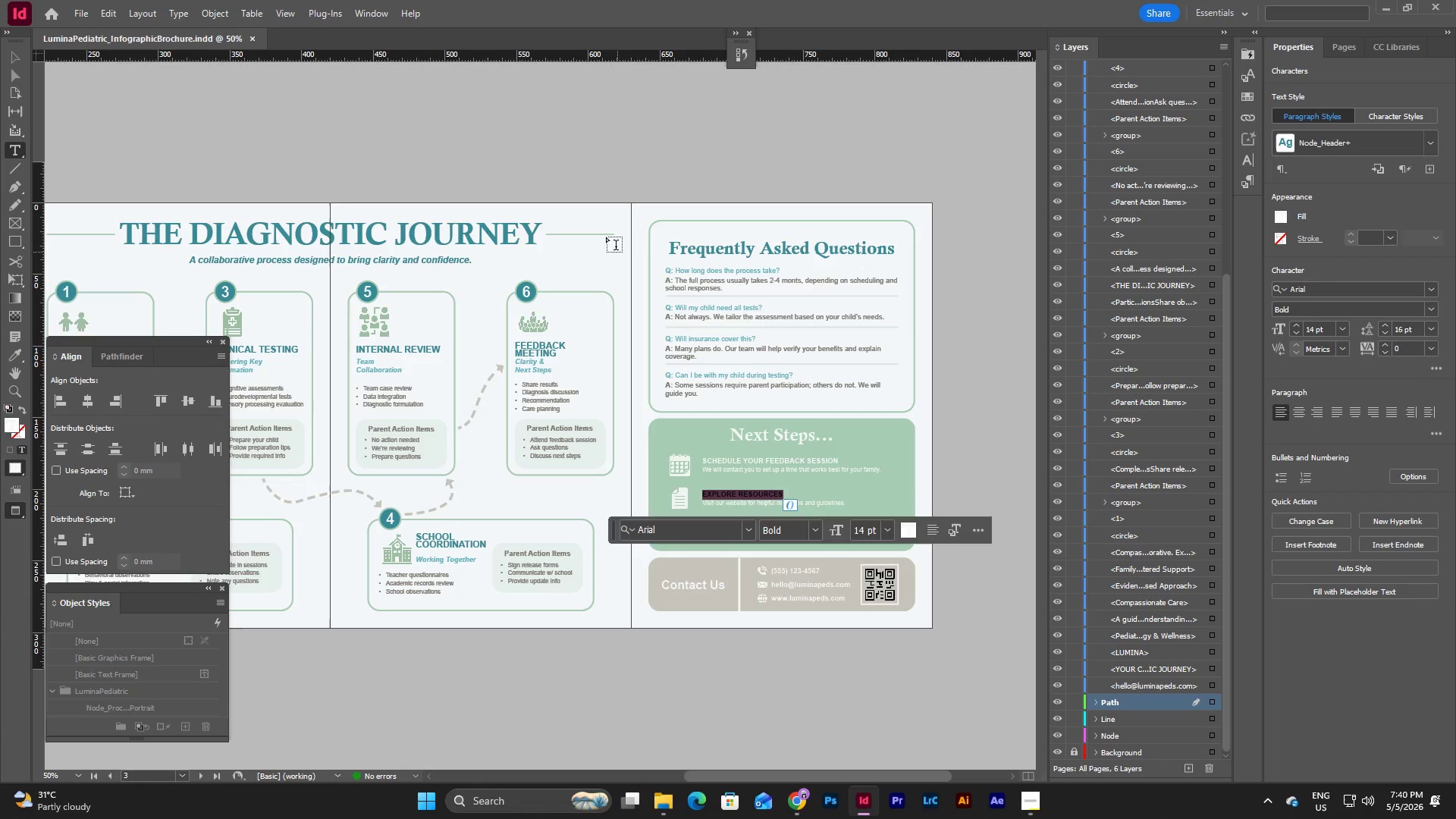 
left_click([363, 11])
 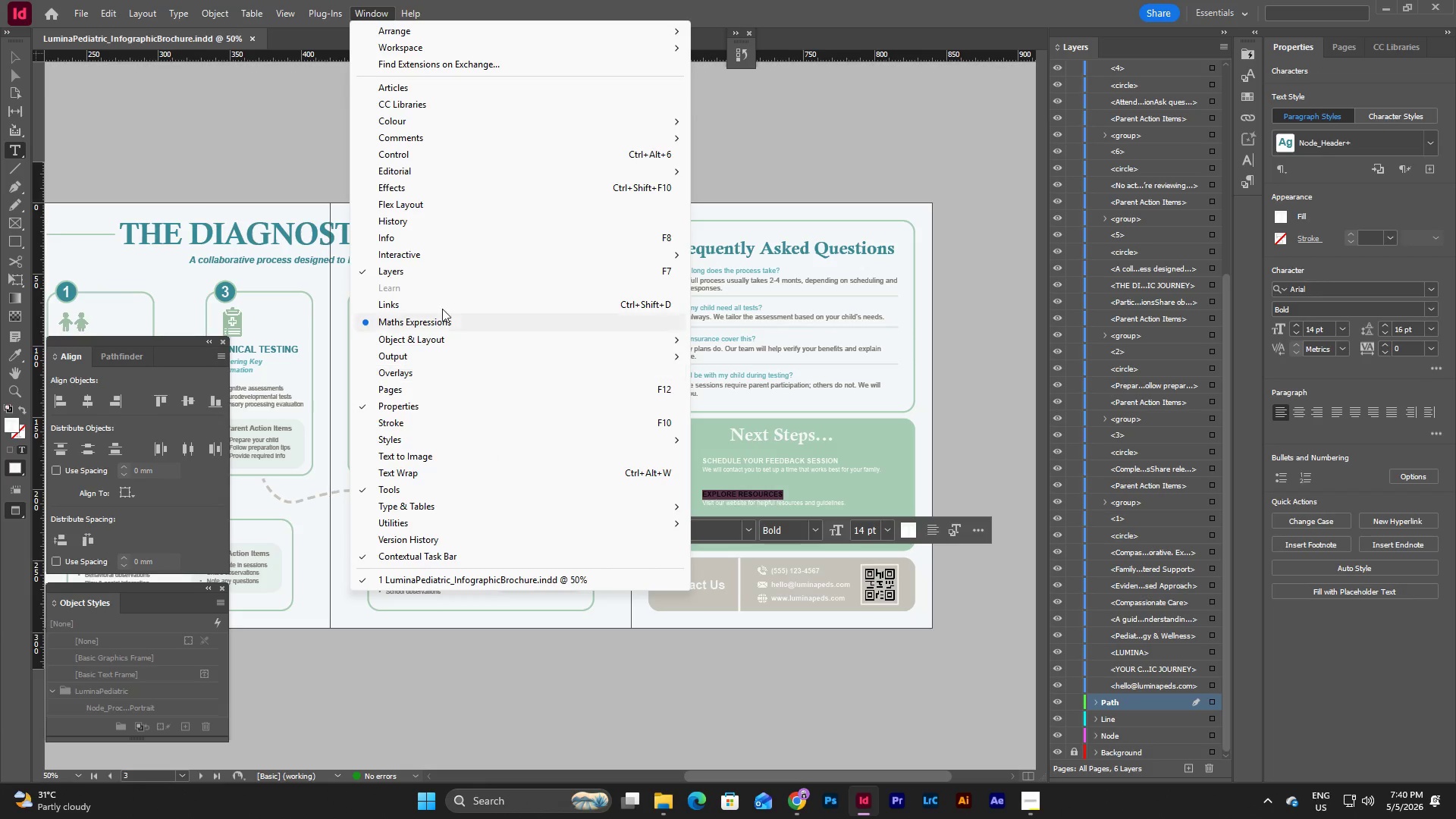 
wait(6.92)
 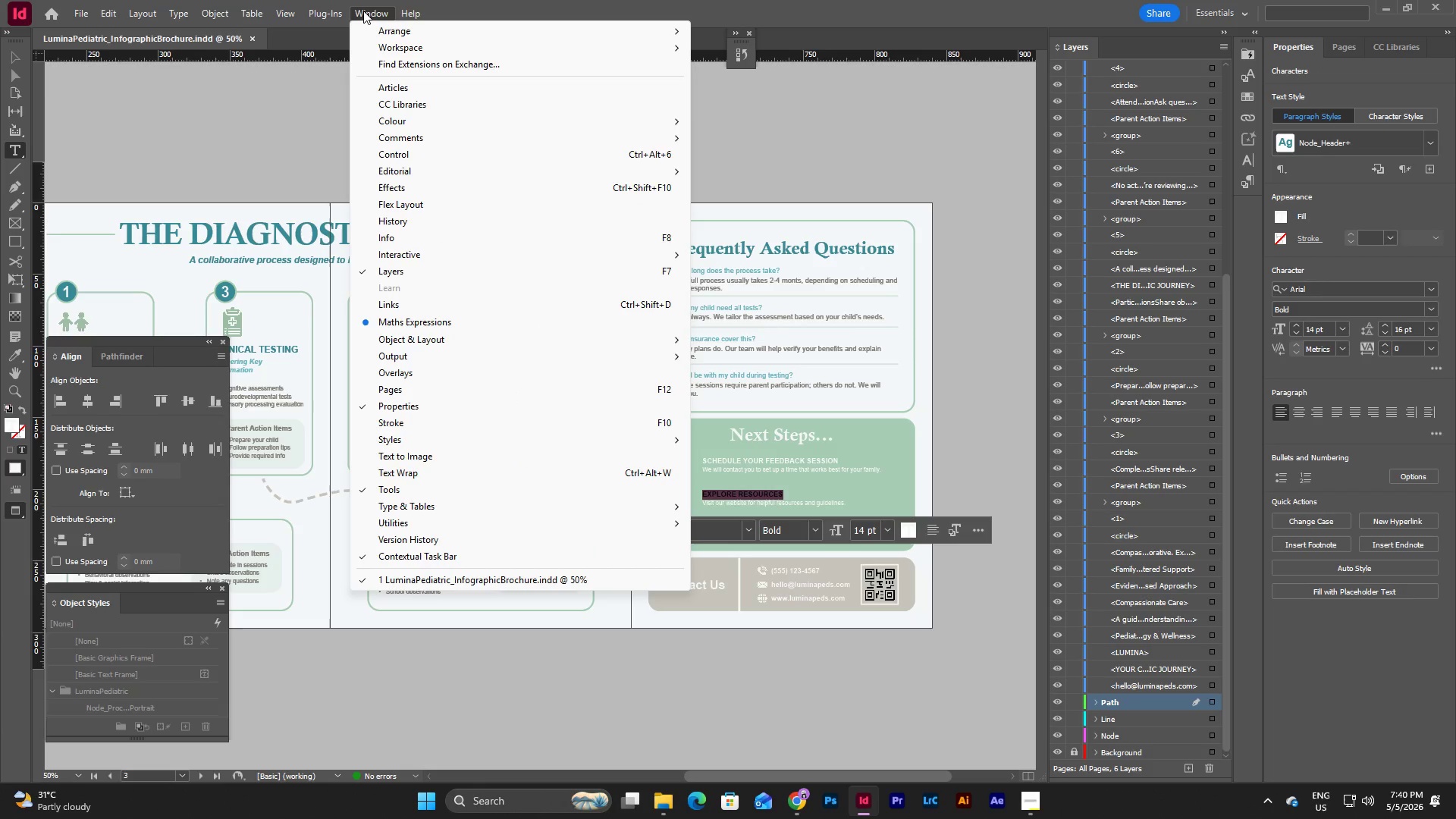 
left_click([431, 255])
 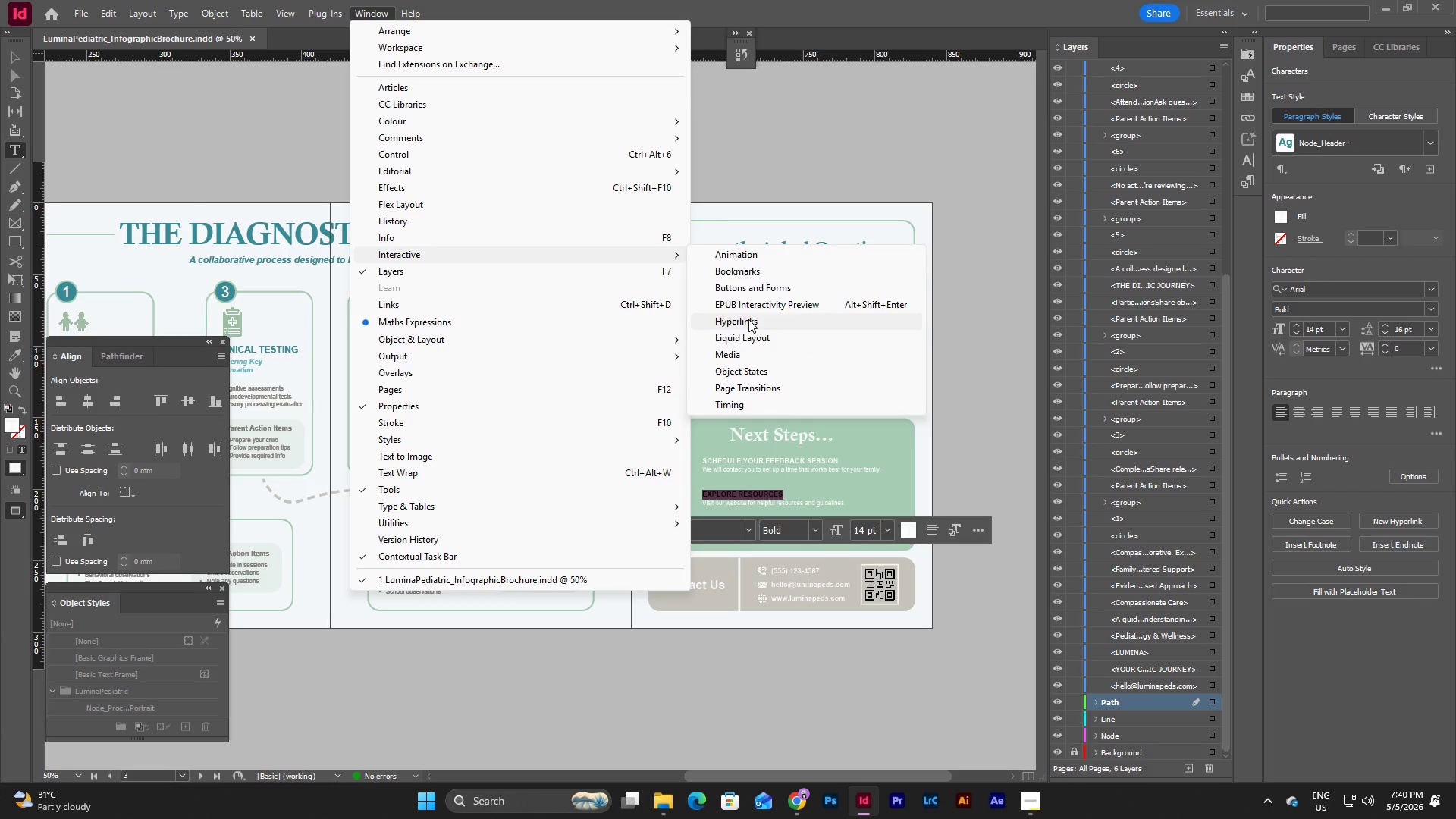 
left_click([748, 319])
 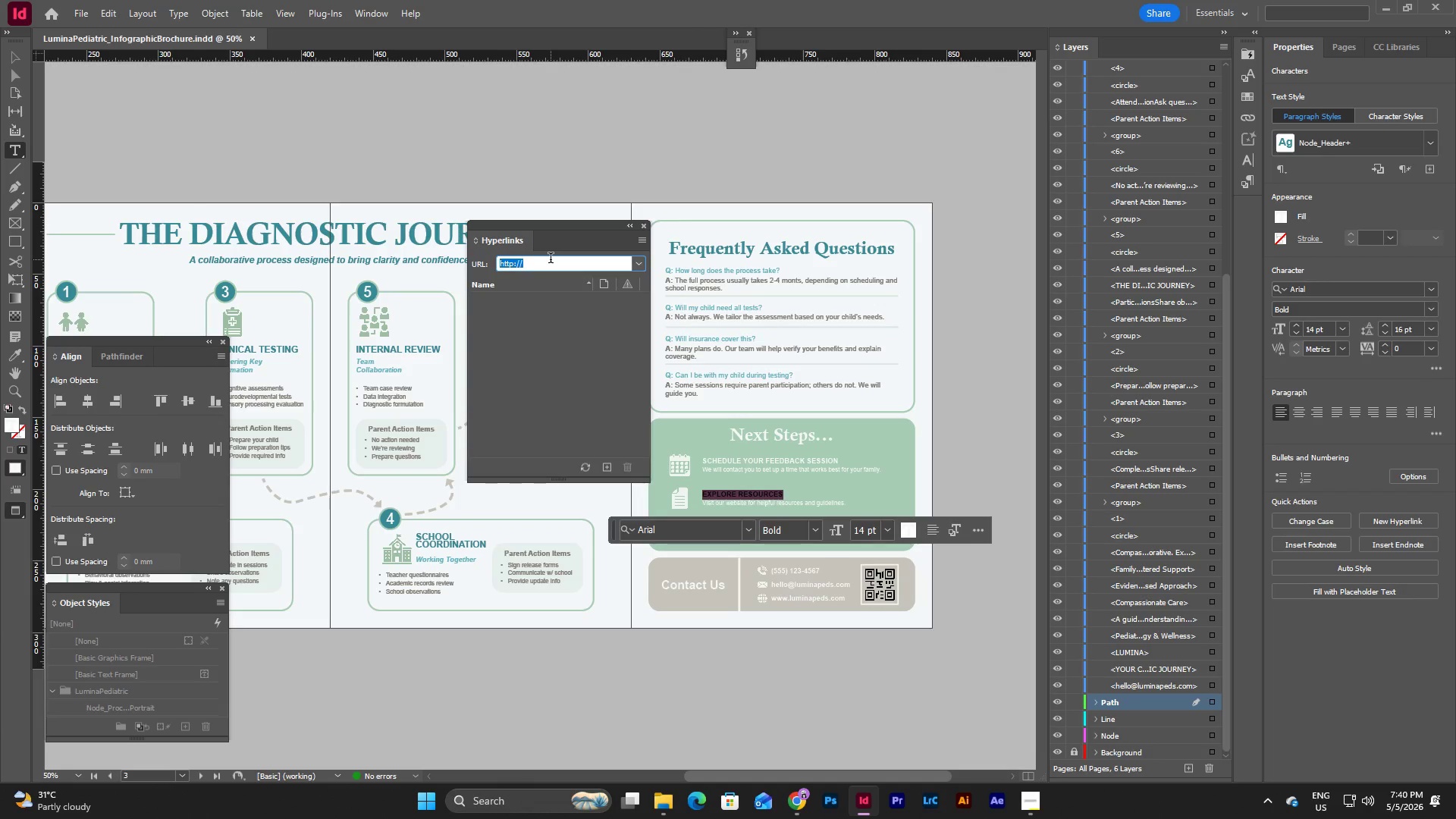 
left_click([551, 265])
 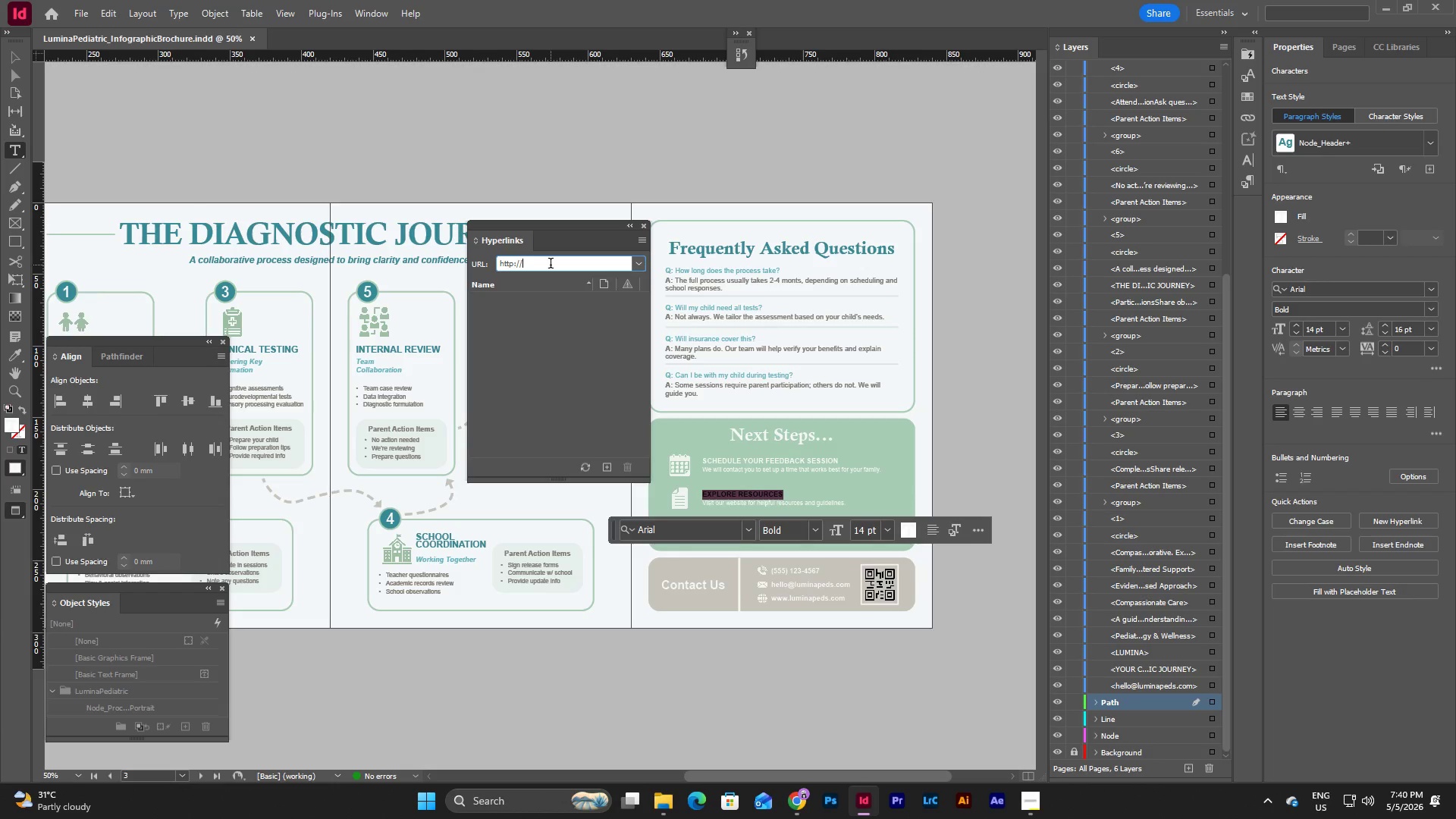 
wait(7.78)
 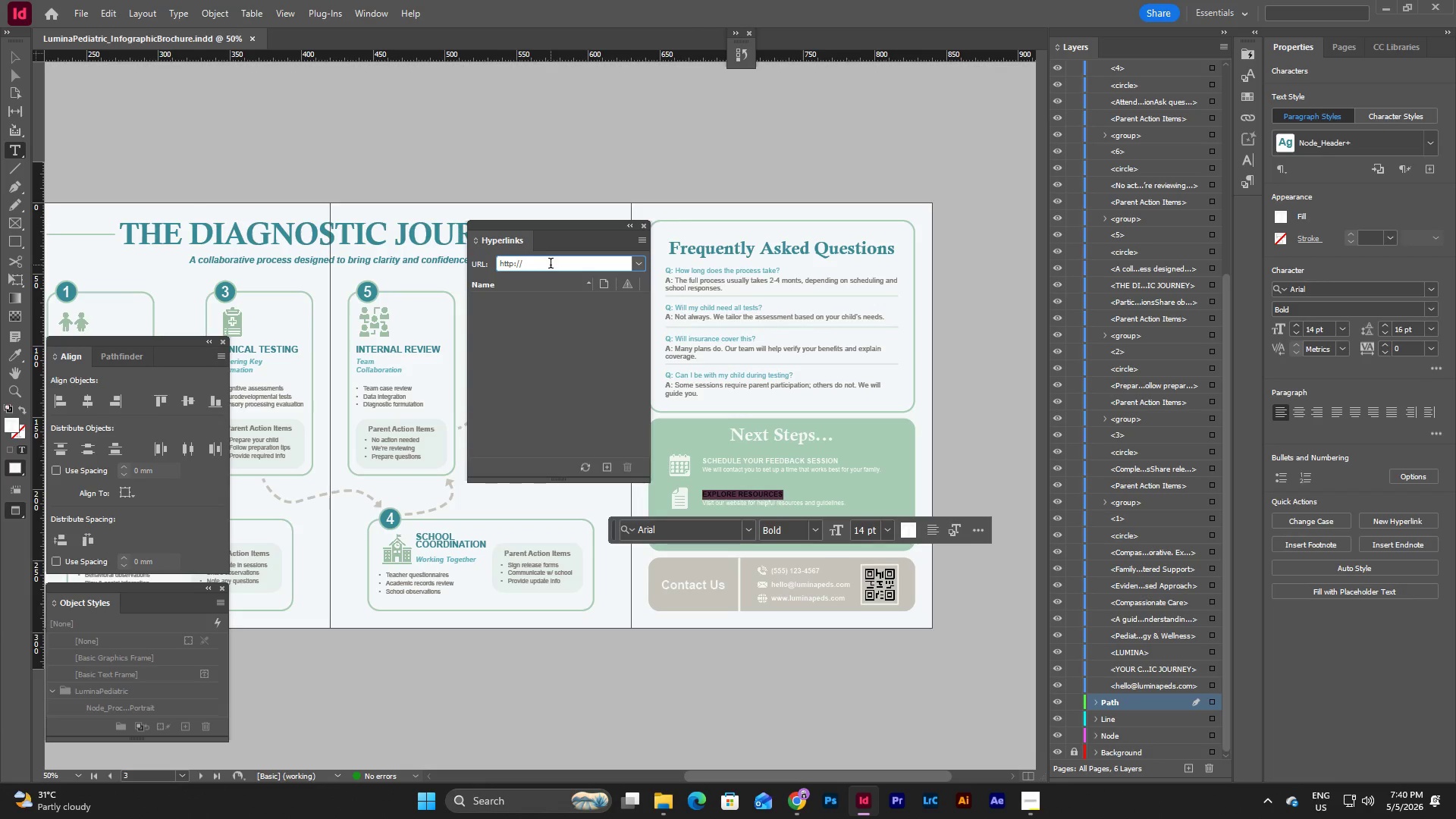 
type(www.luminapeds.com)
 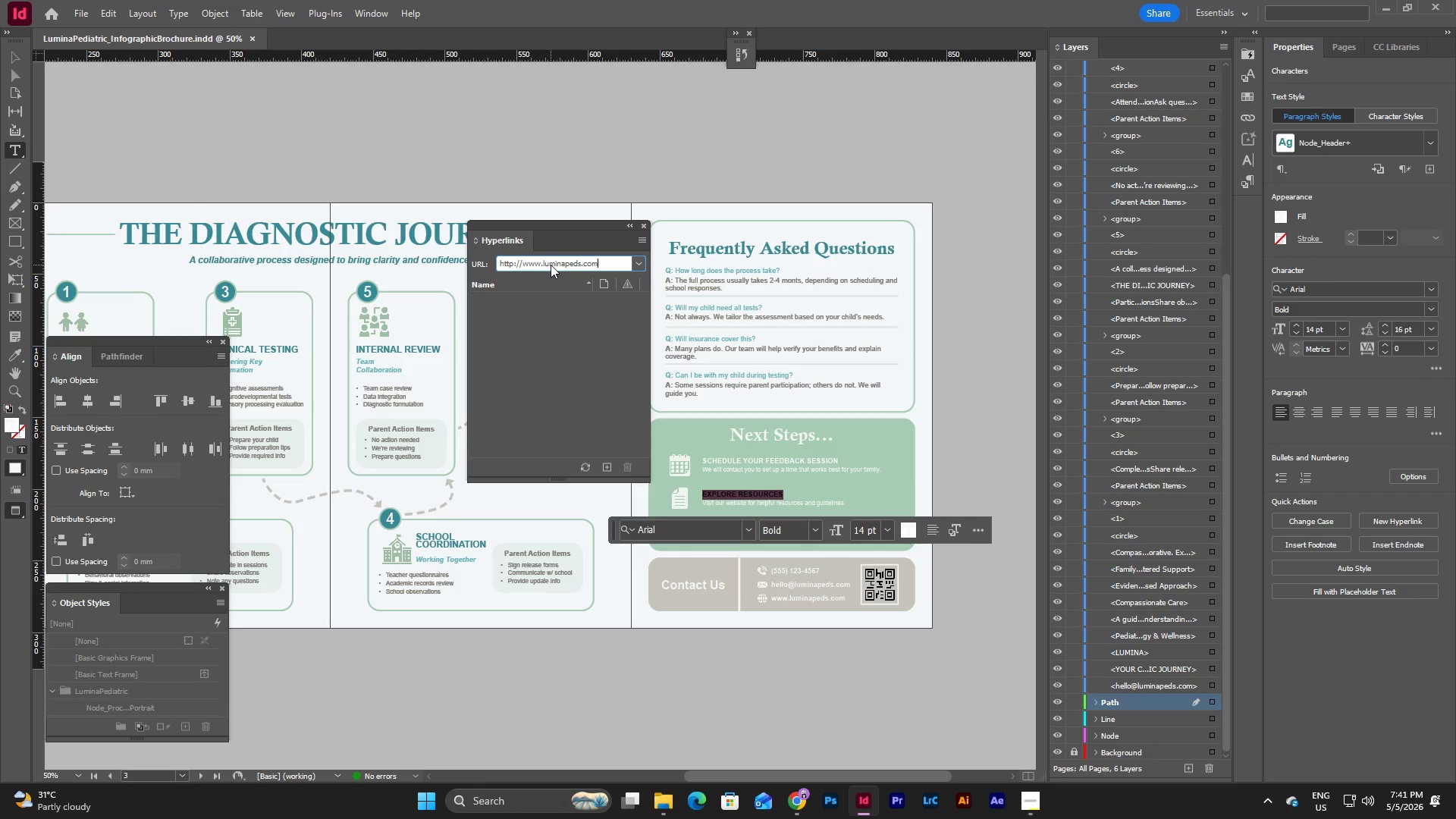 
left_click([1040, 802])